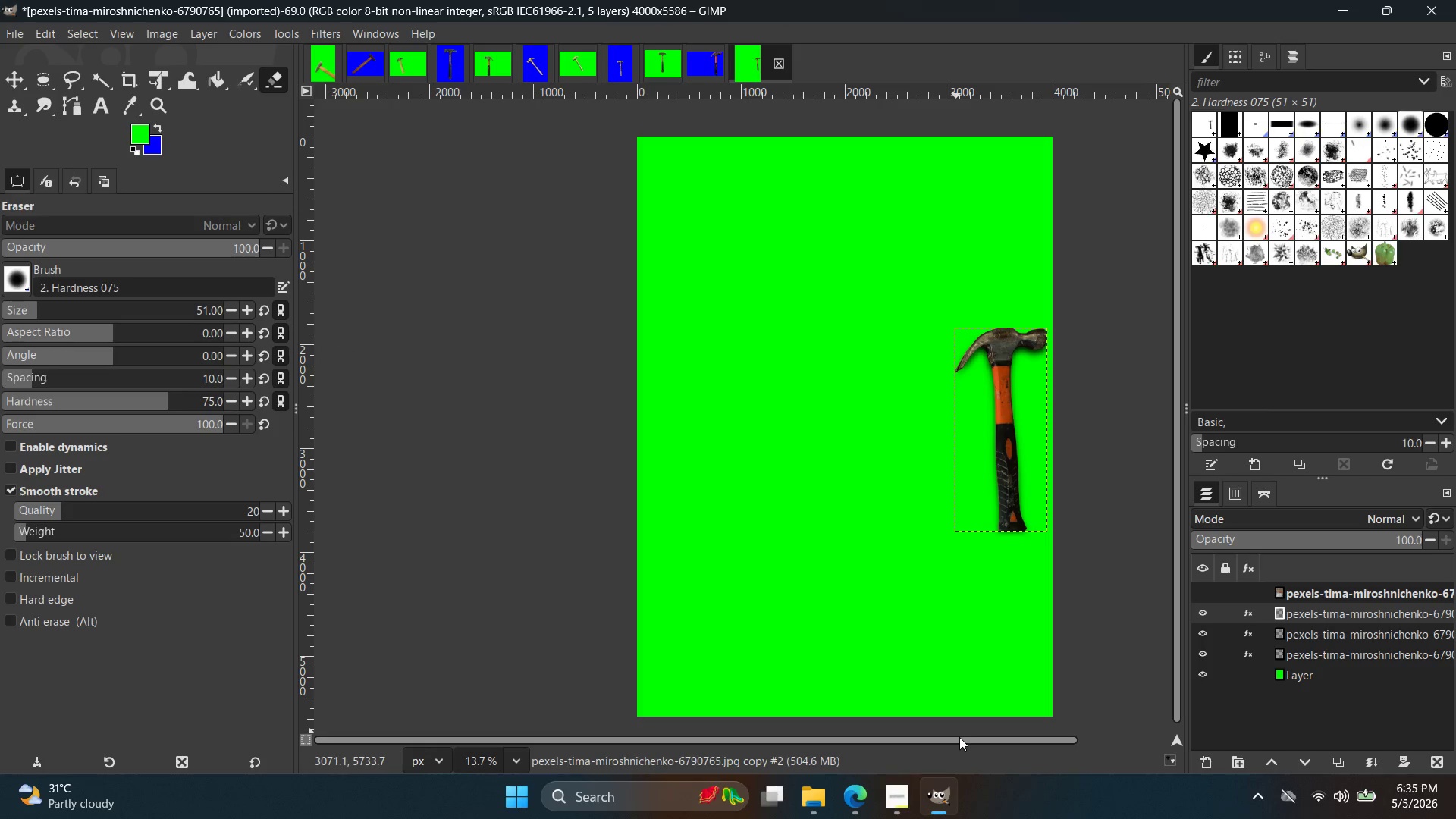 
left_click_drag(start_coordinate=[959, 737], to_coordinate=[1037, 733])
 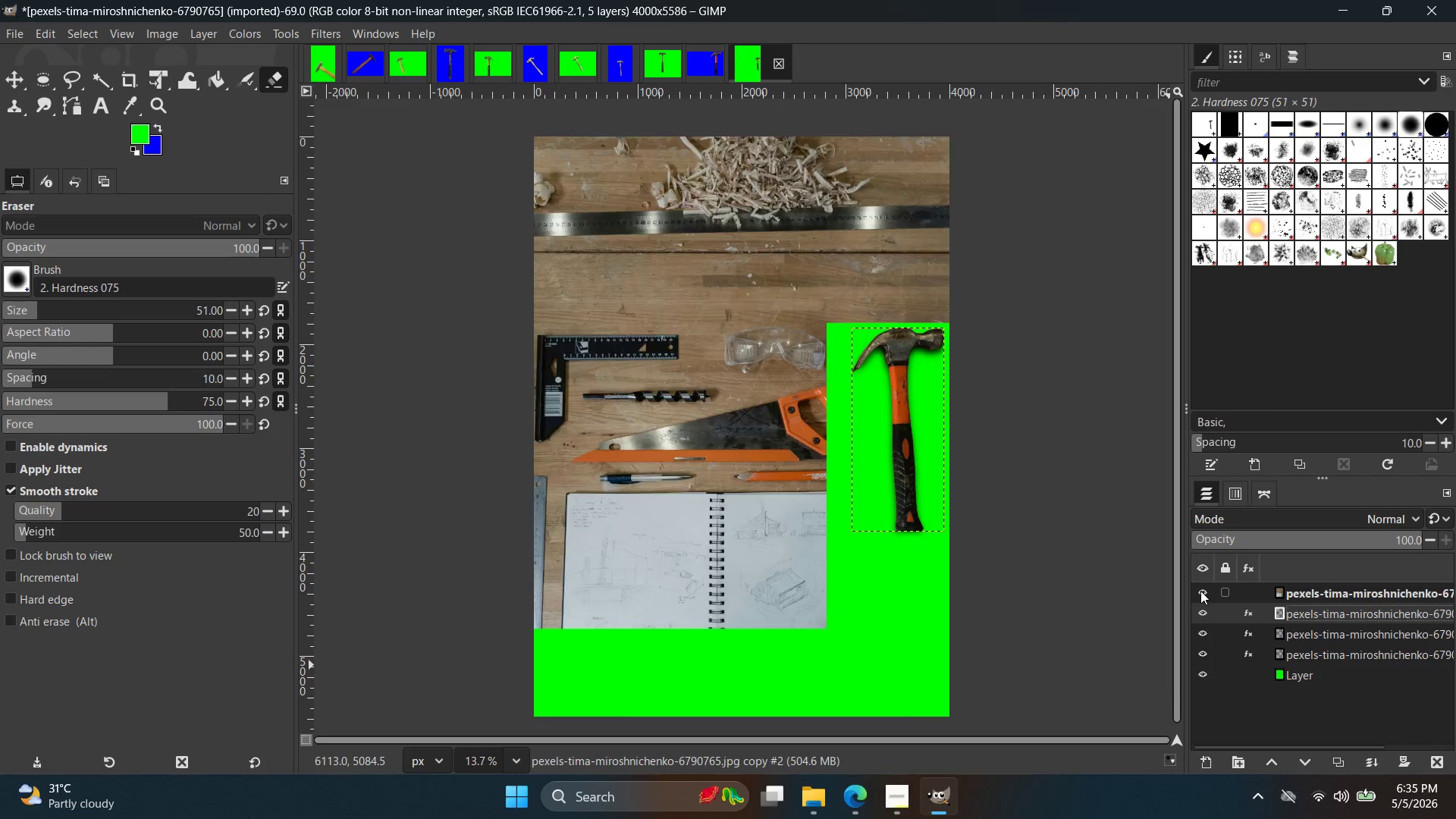 
double_click([1200, 591])